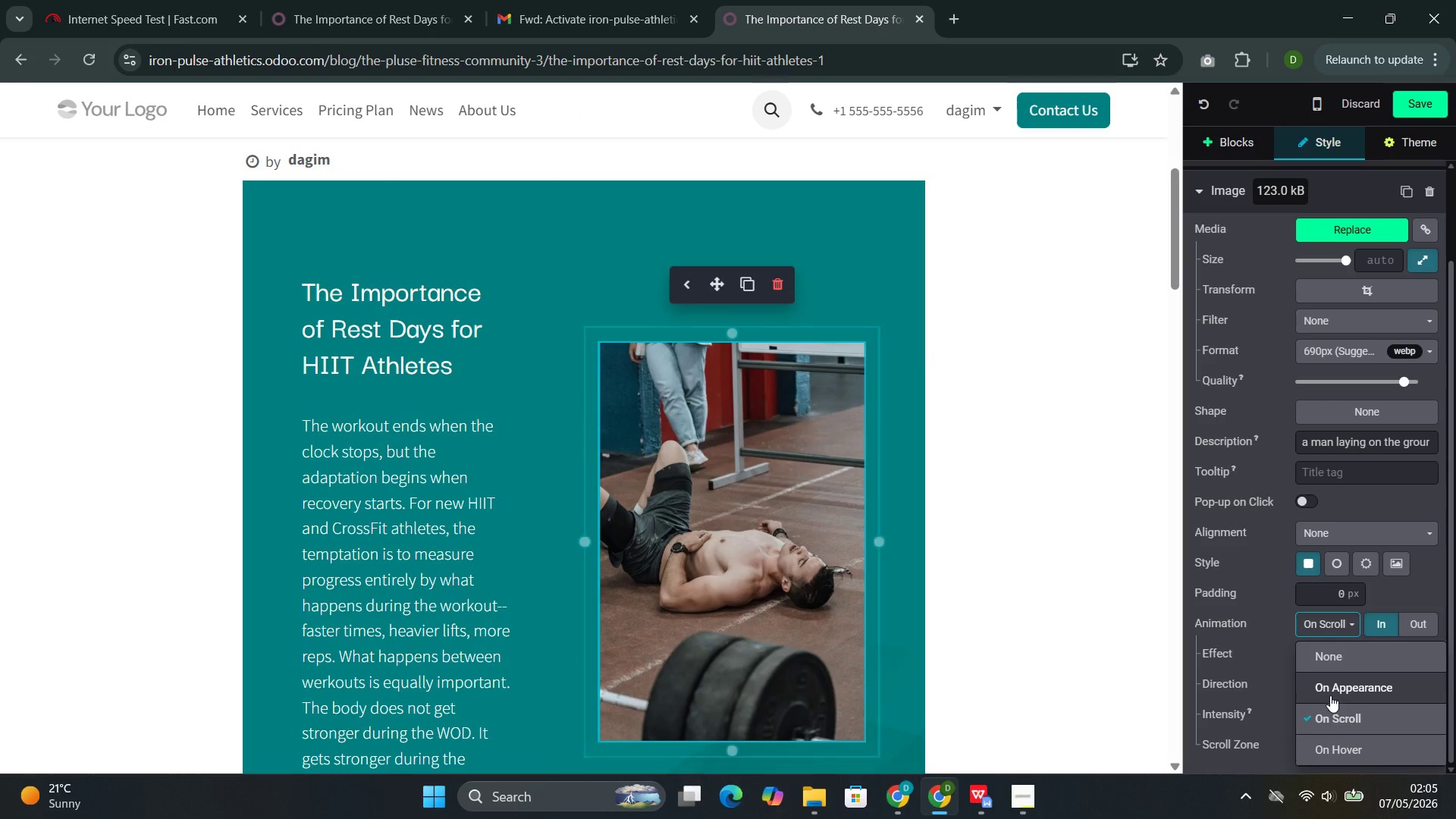 
left_click([1330, 695])
 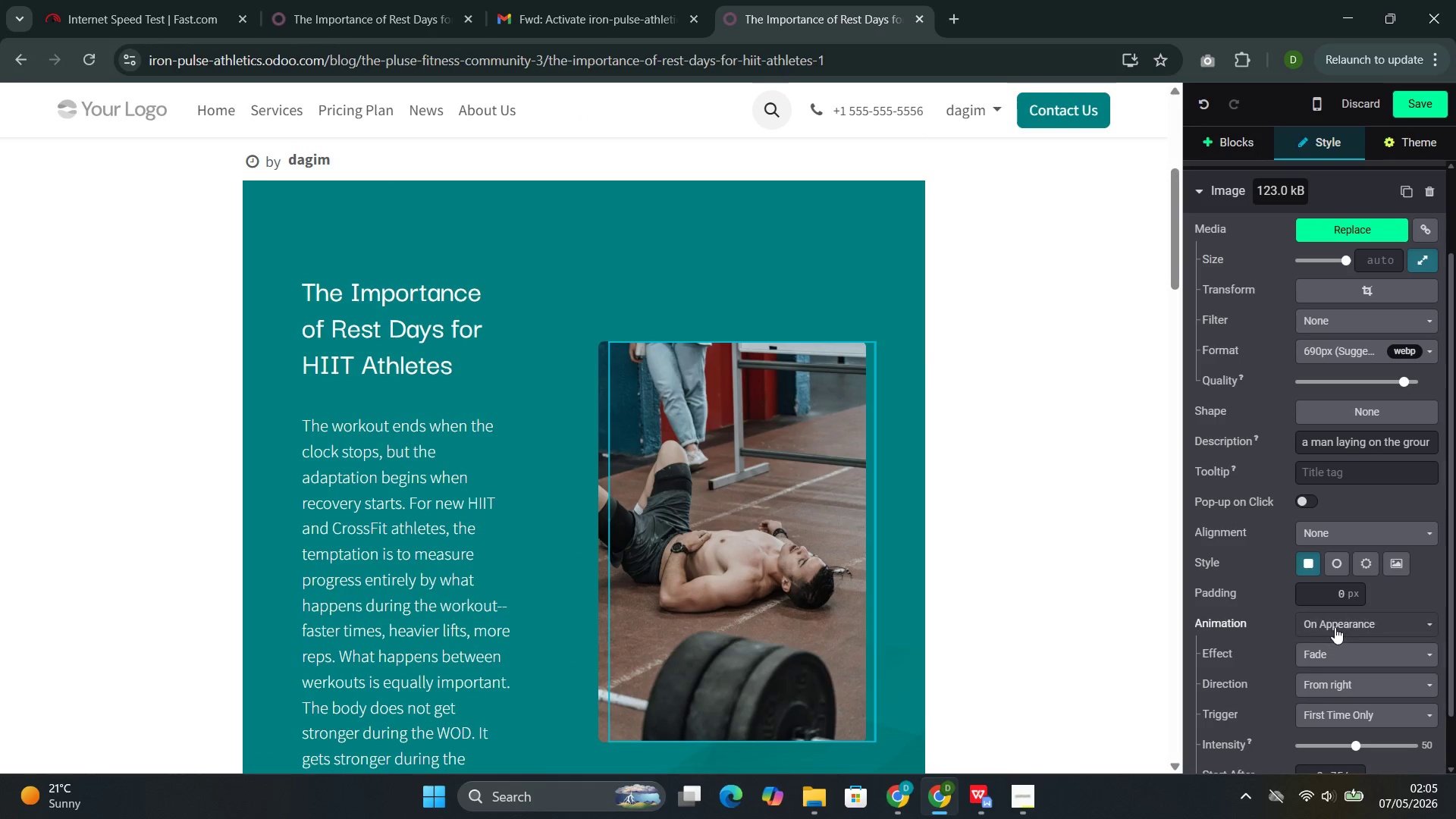 
left_click([1335, 627])
 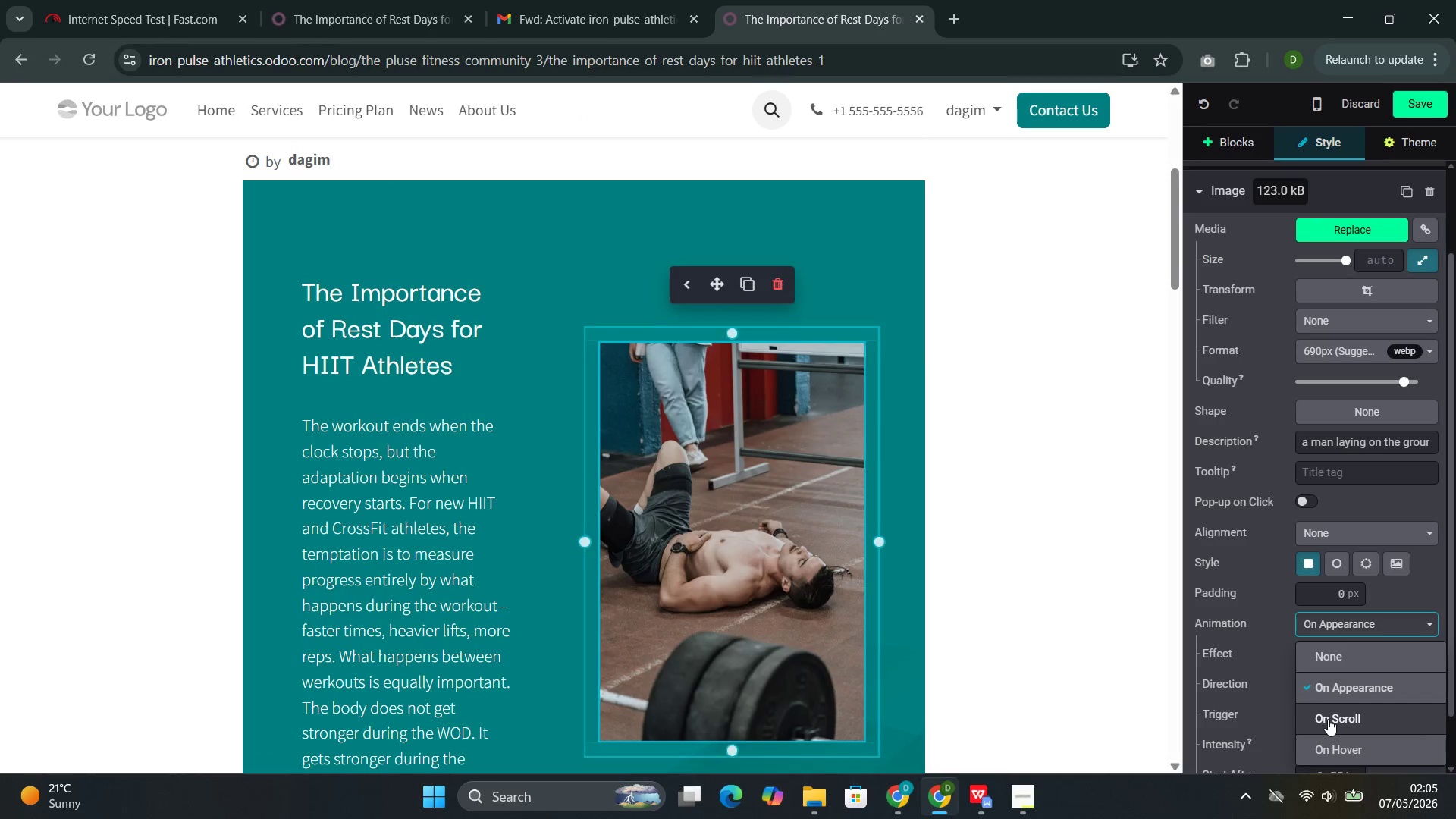 
left_click([1328, 719])
 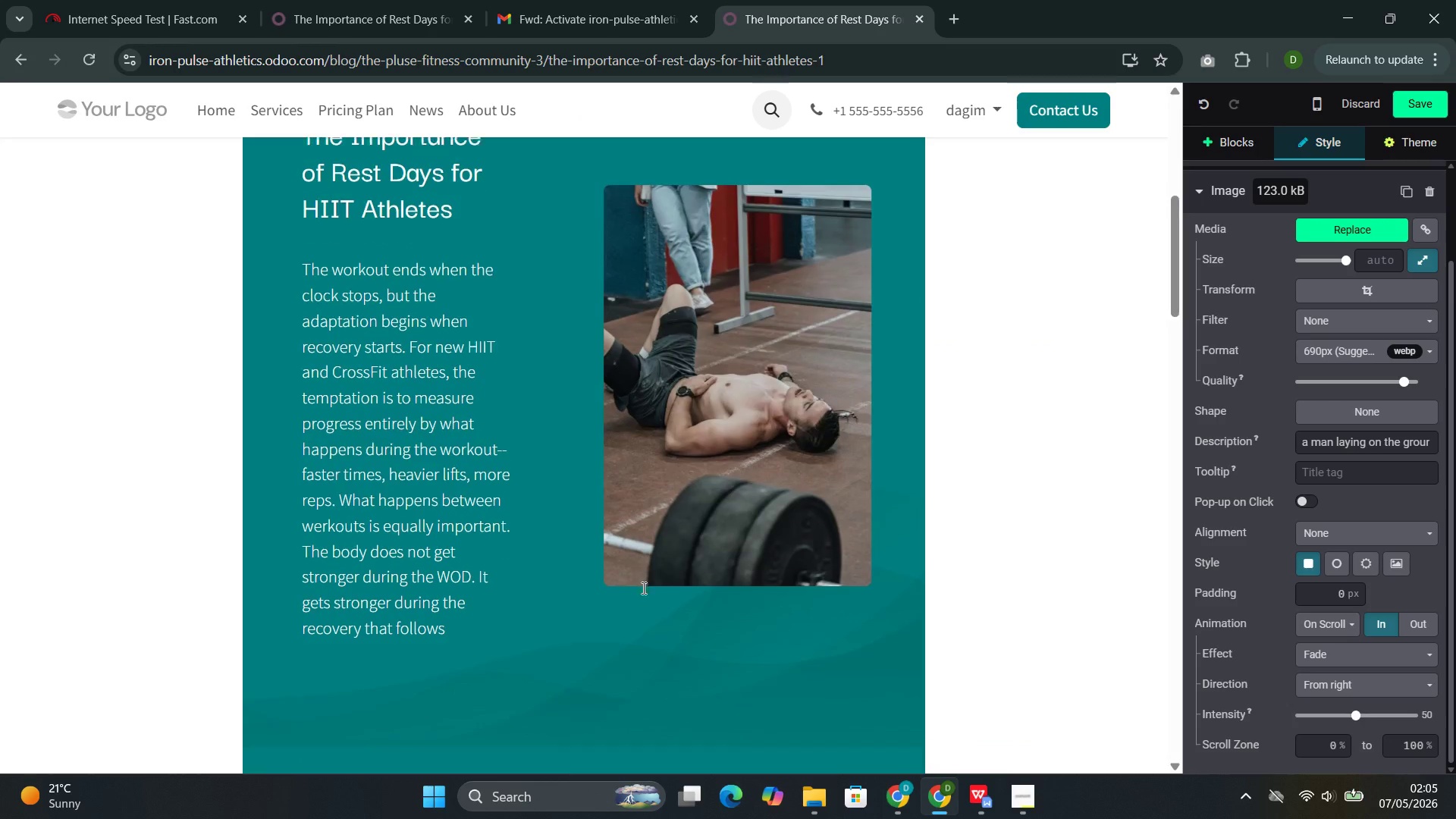 
wait(5.5)
 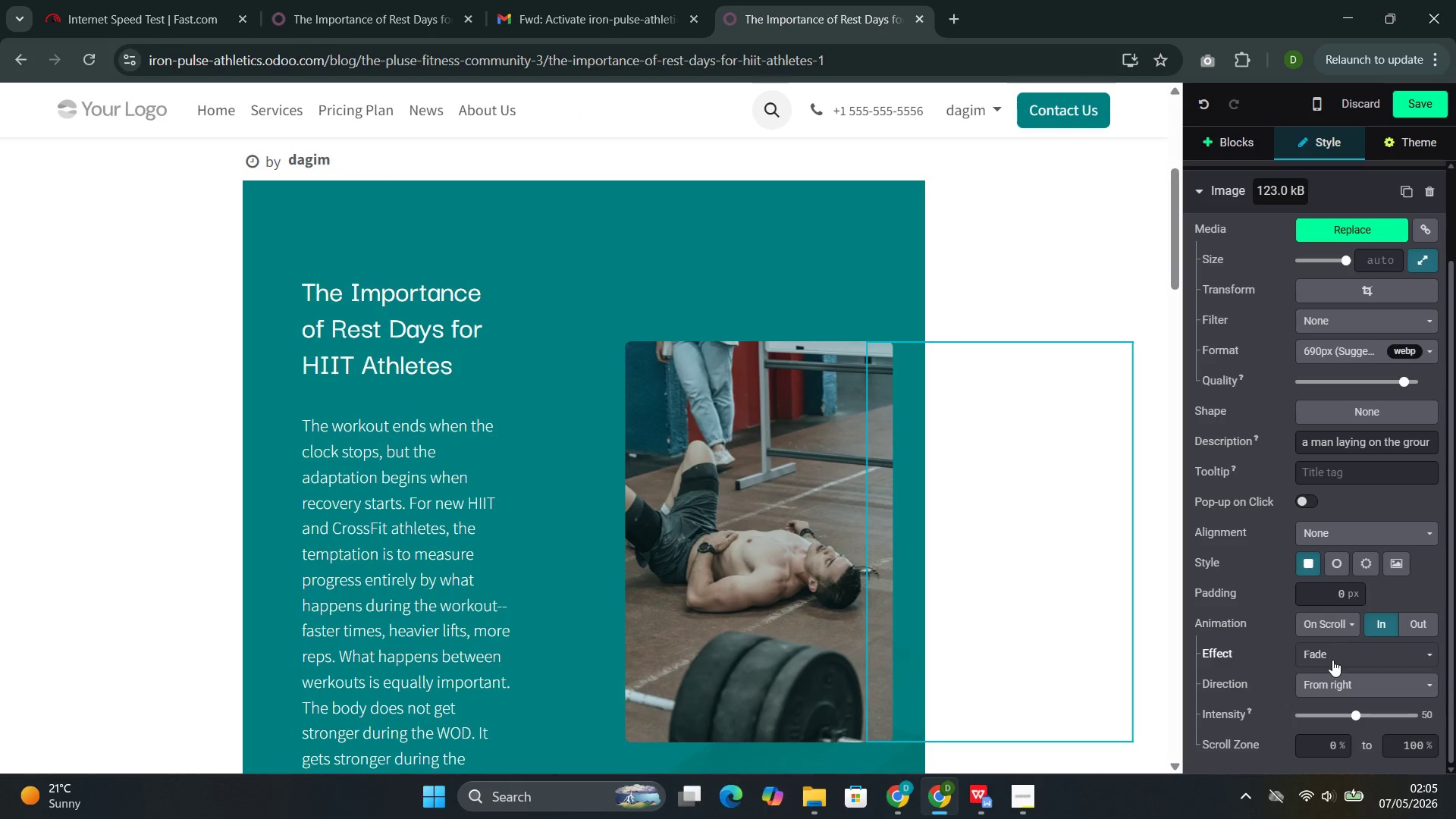 
left_click([500, 413])
 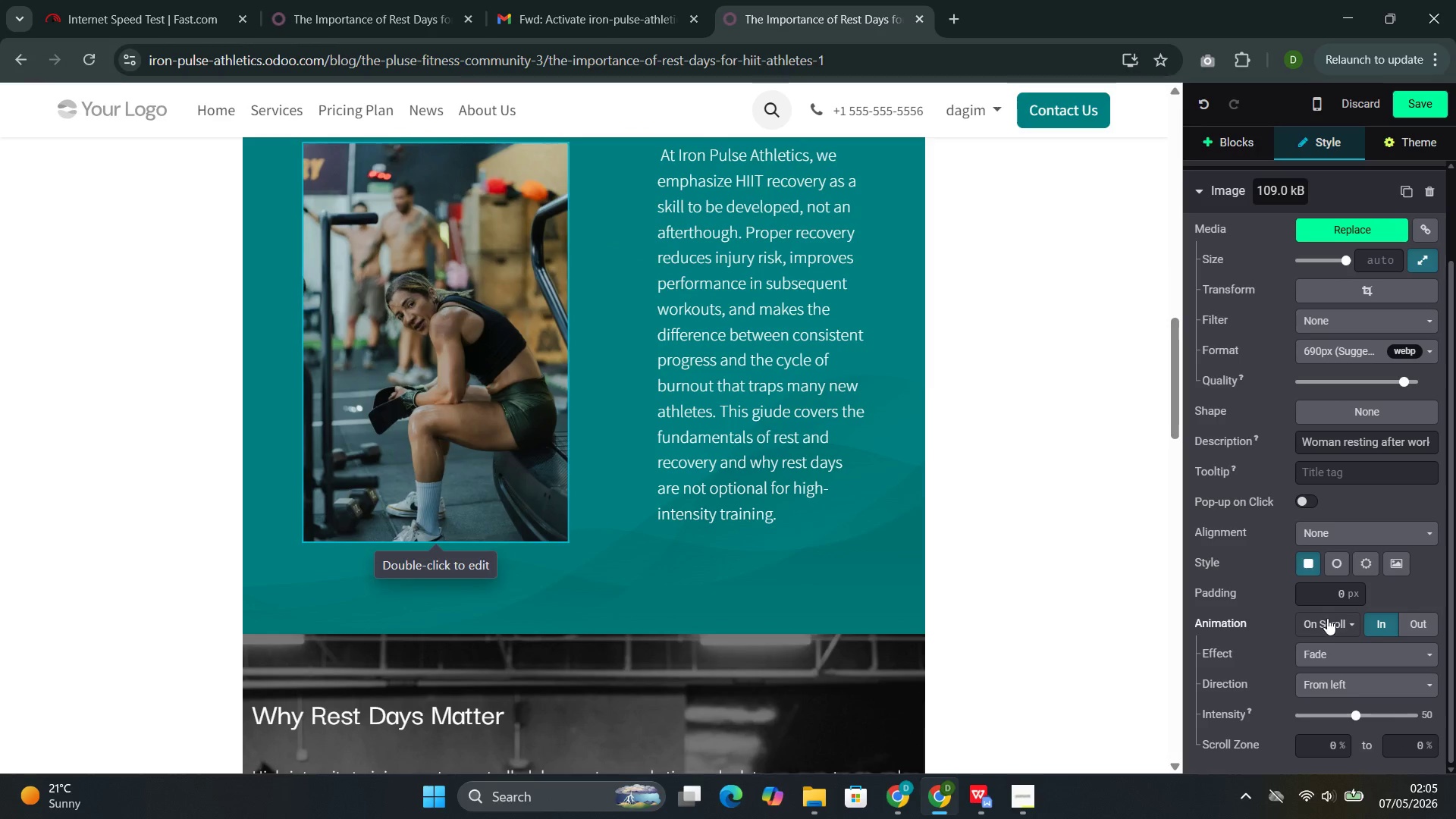 
left_click([1327, 619])
 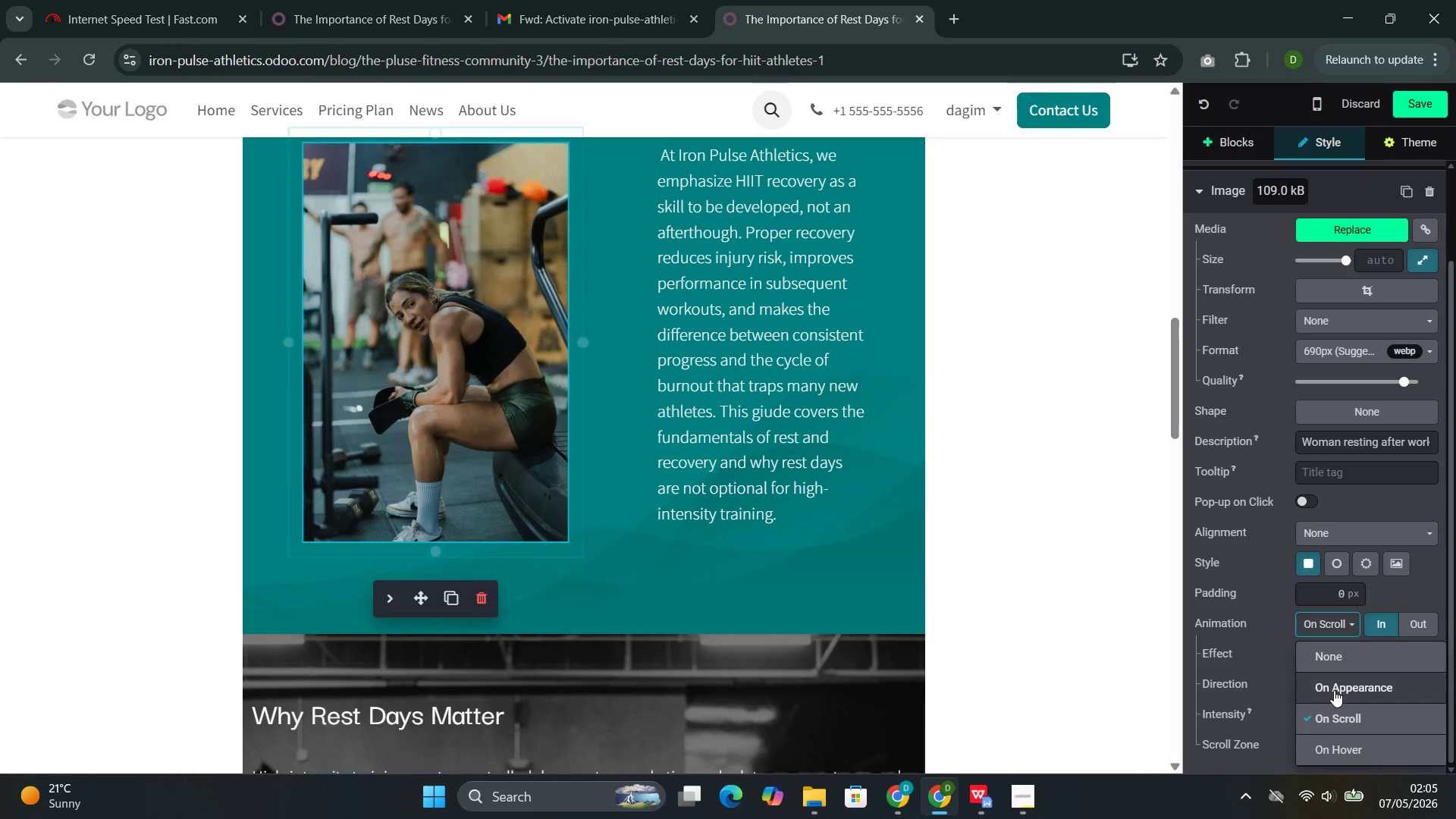 
left_click([1334, 690])
 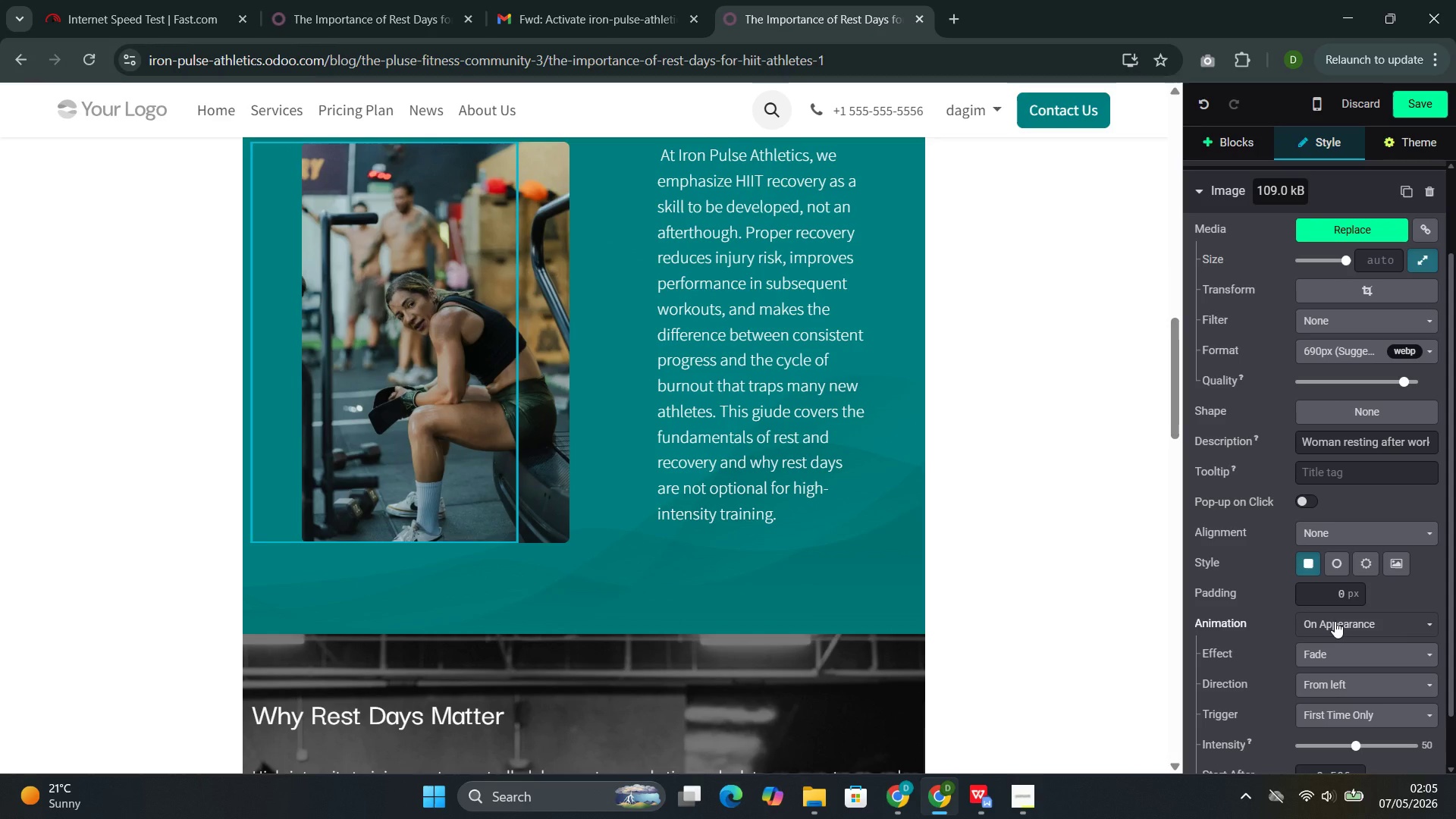 
left_click([1335, 621])
 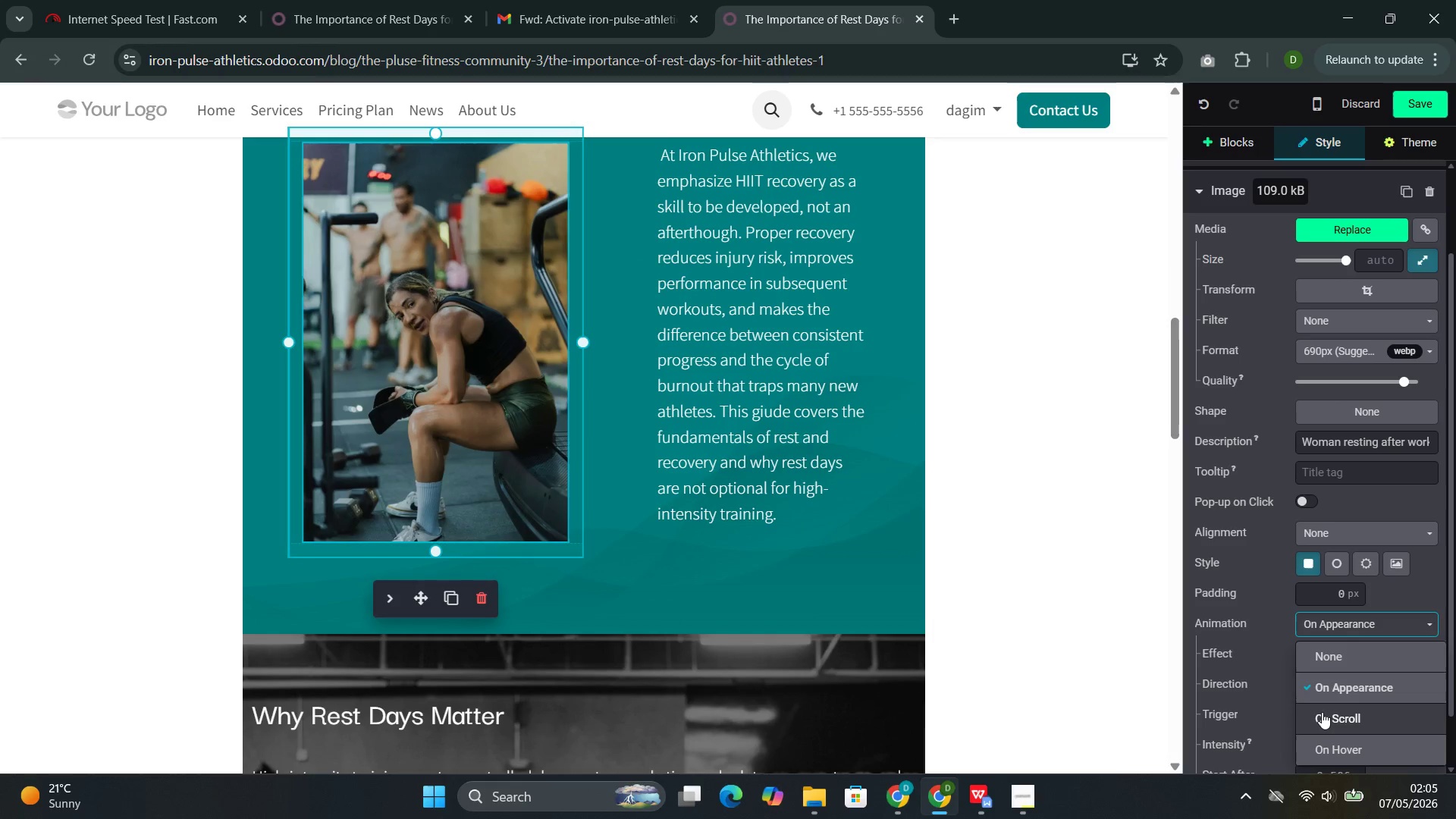 
left_click([1322, 712])
 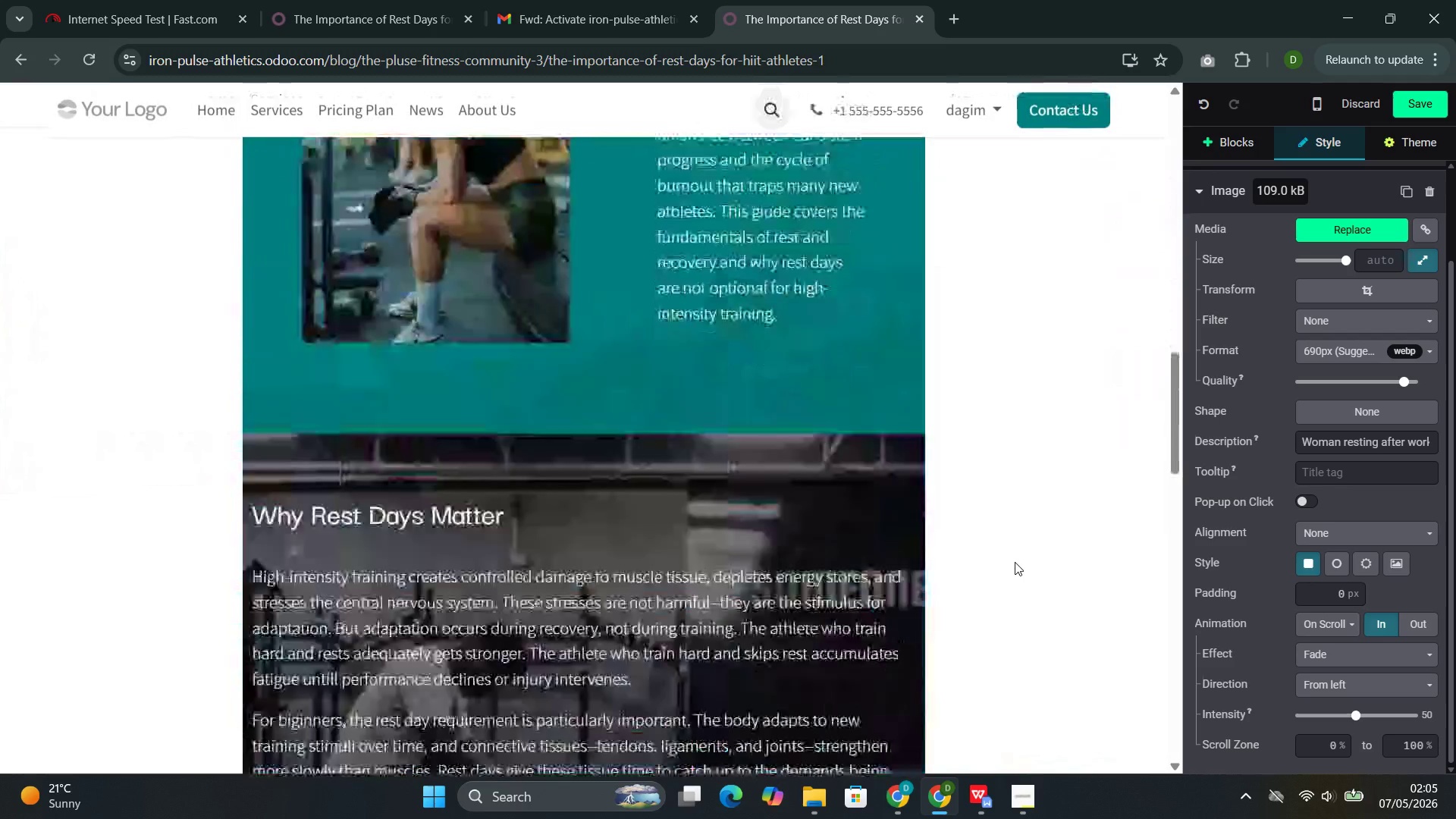 
wait(6.73)
 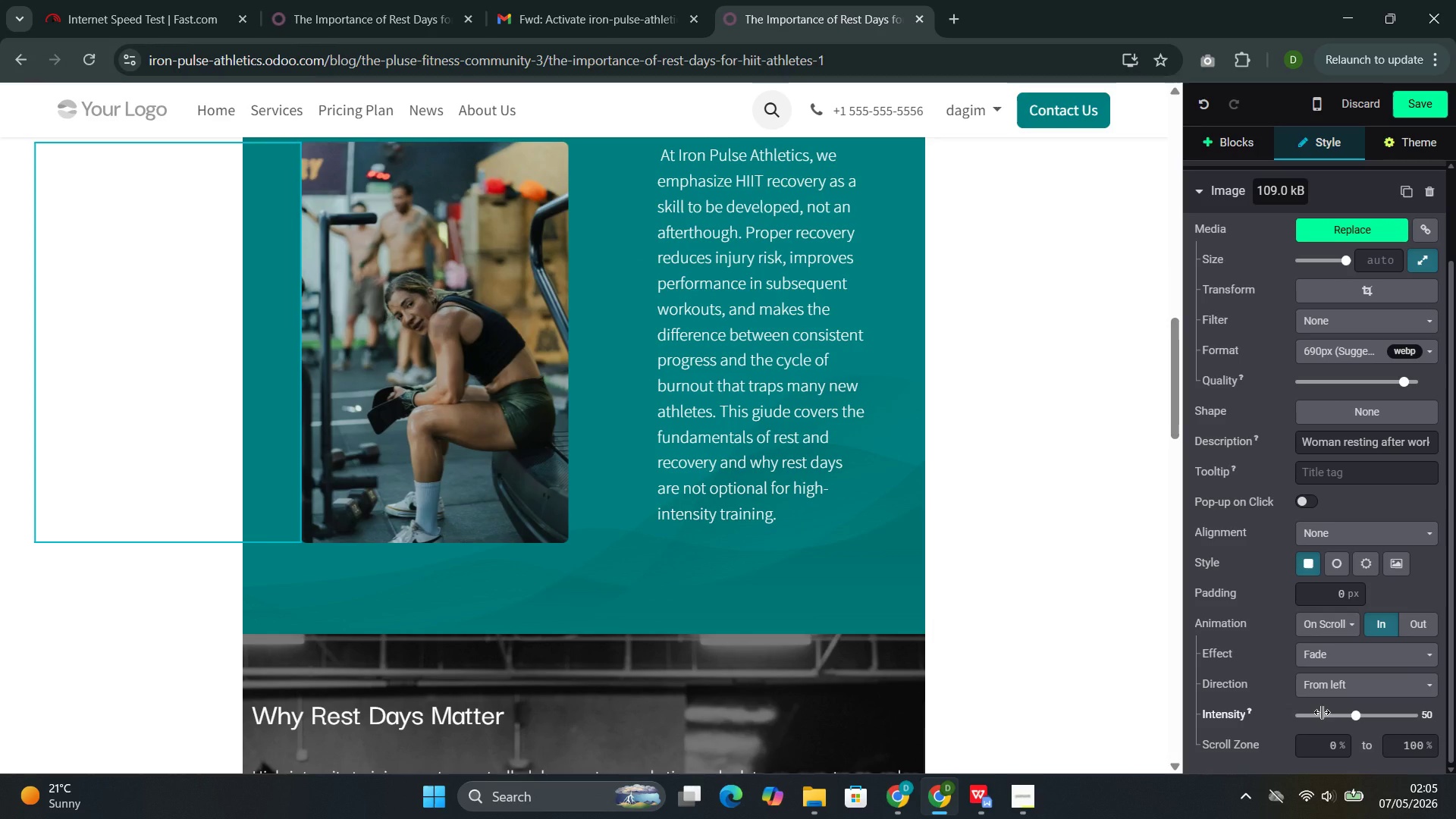 
left_click([894, 532])
 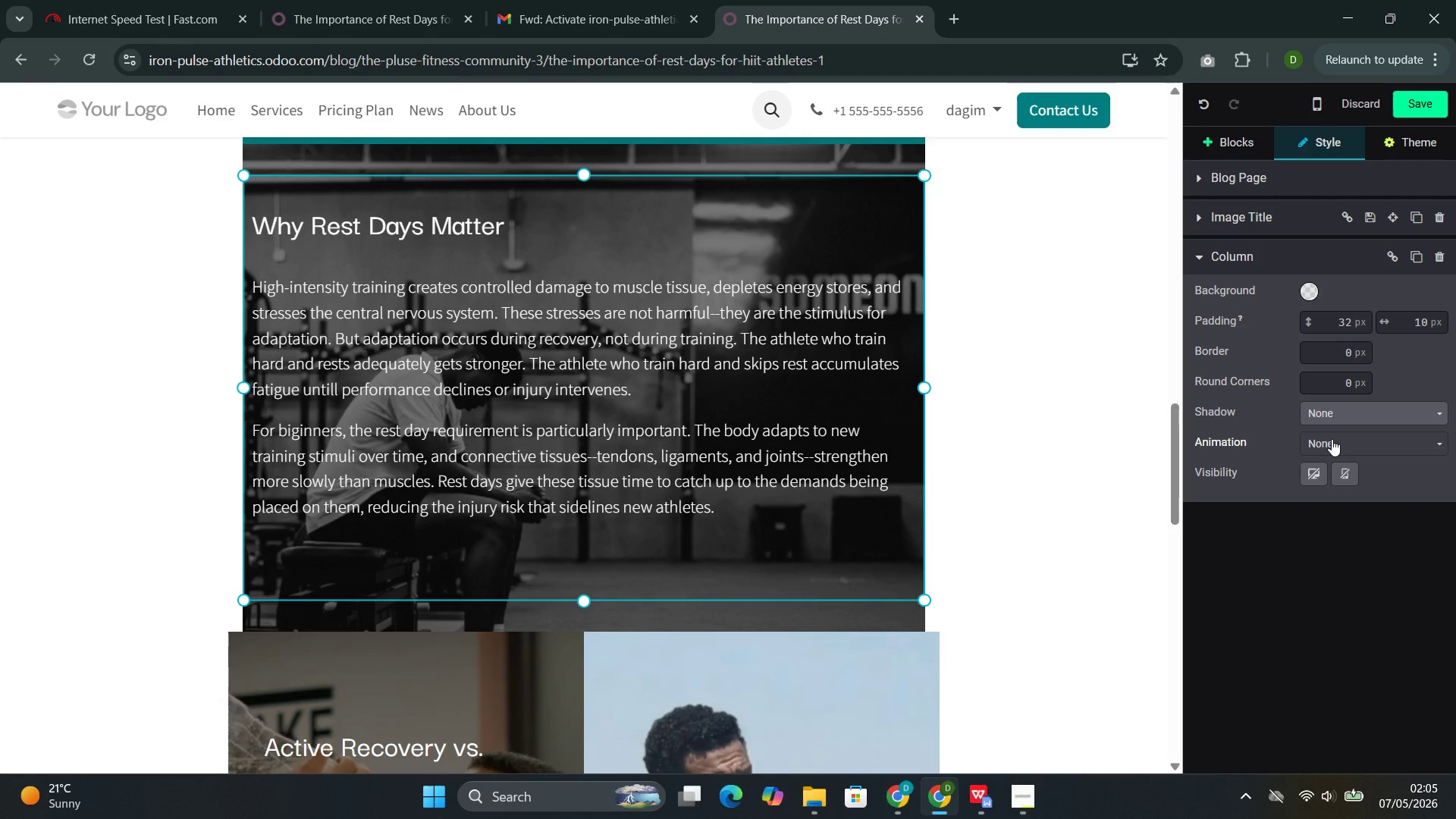 
left_click([1332, 443])
 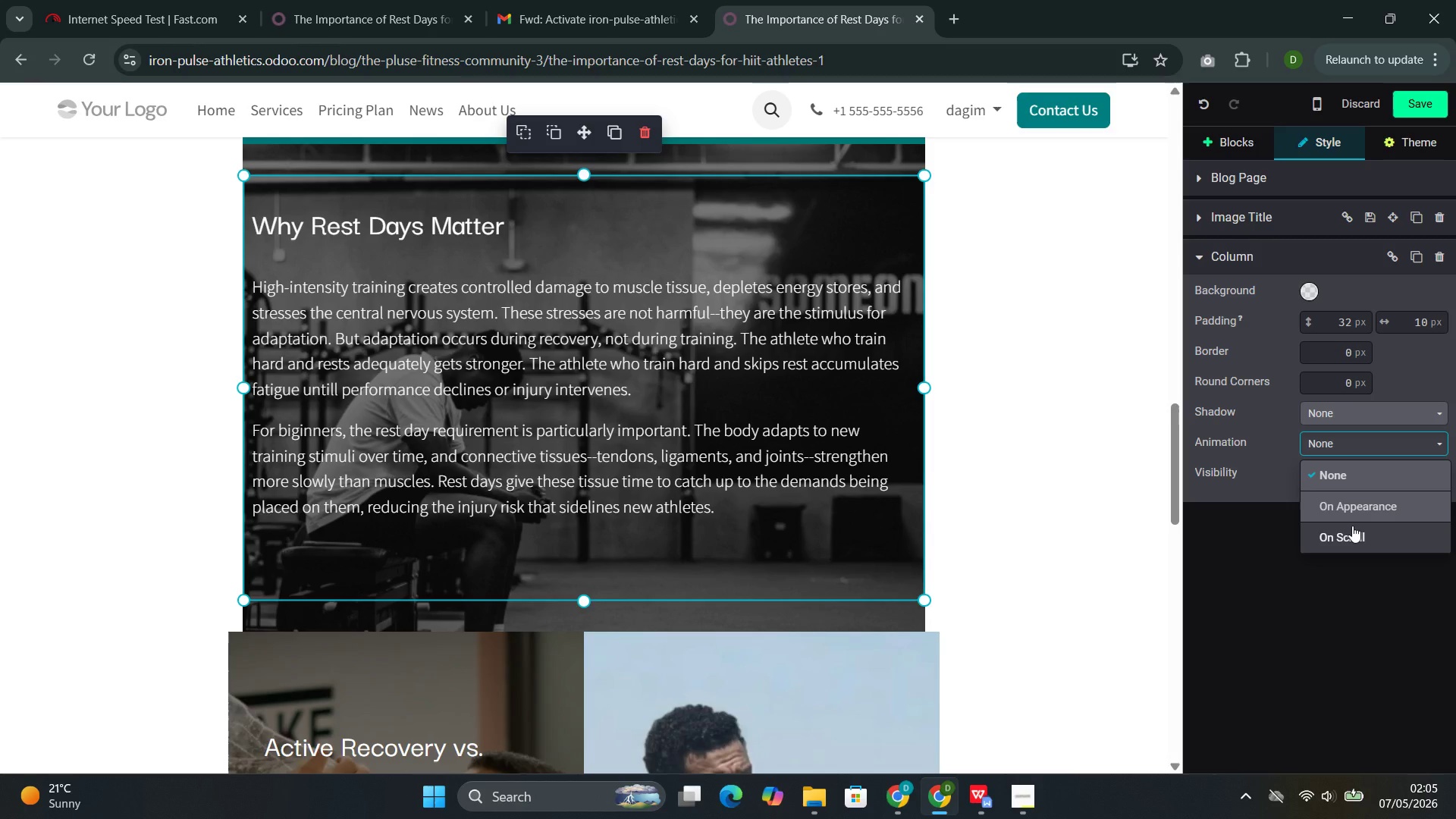 
left_click([1351, 526])
 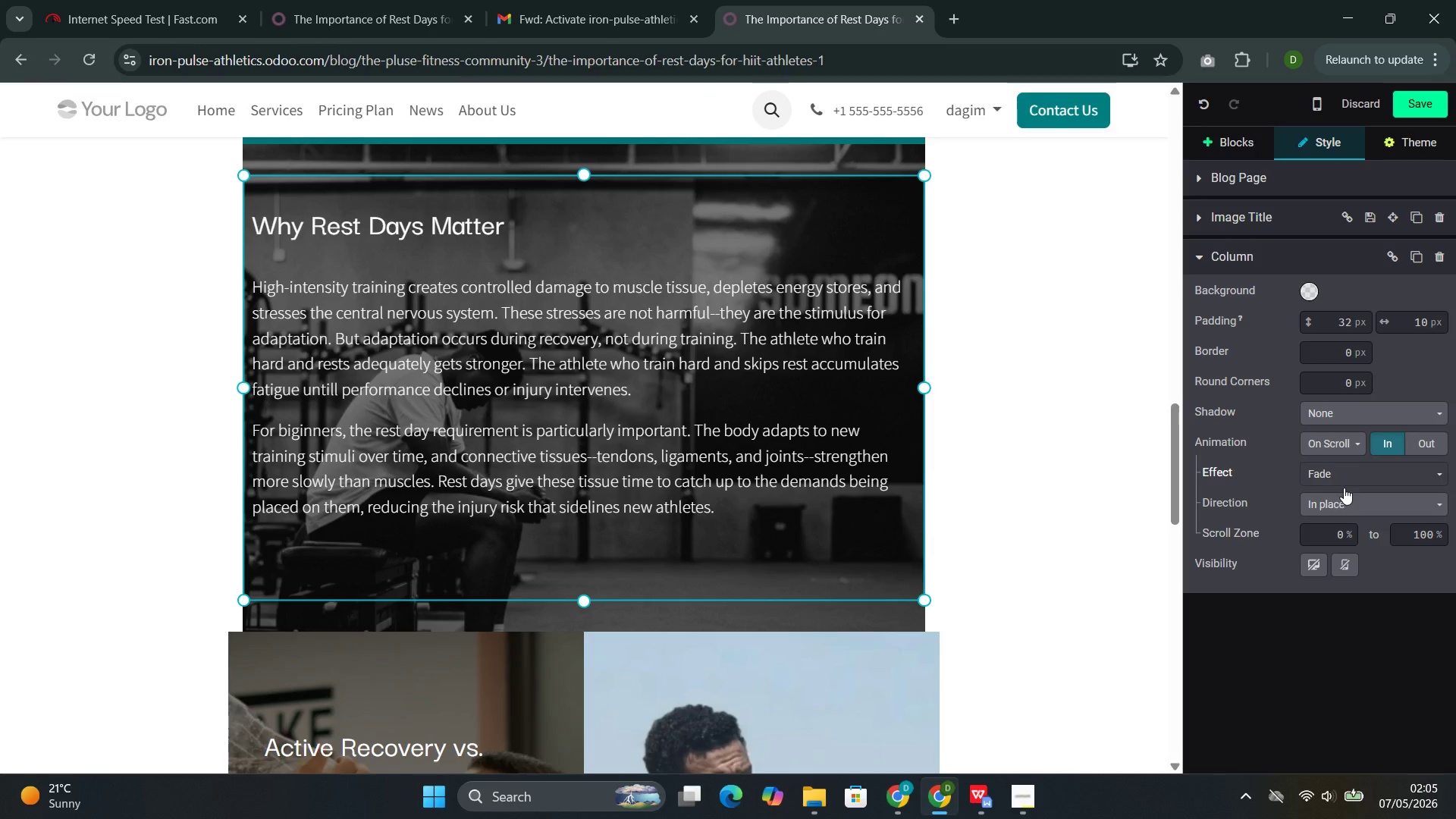 
left_click([1338, 502])
 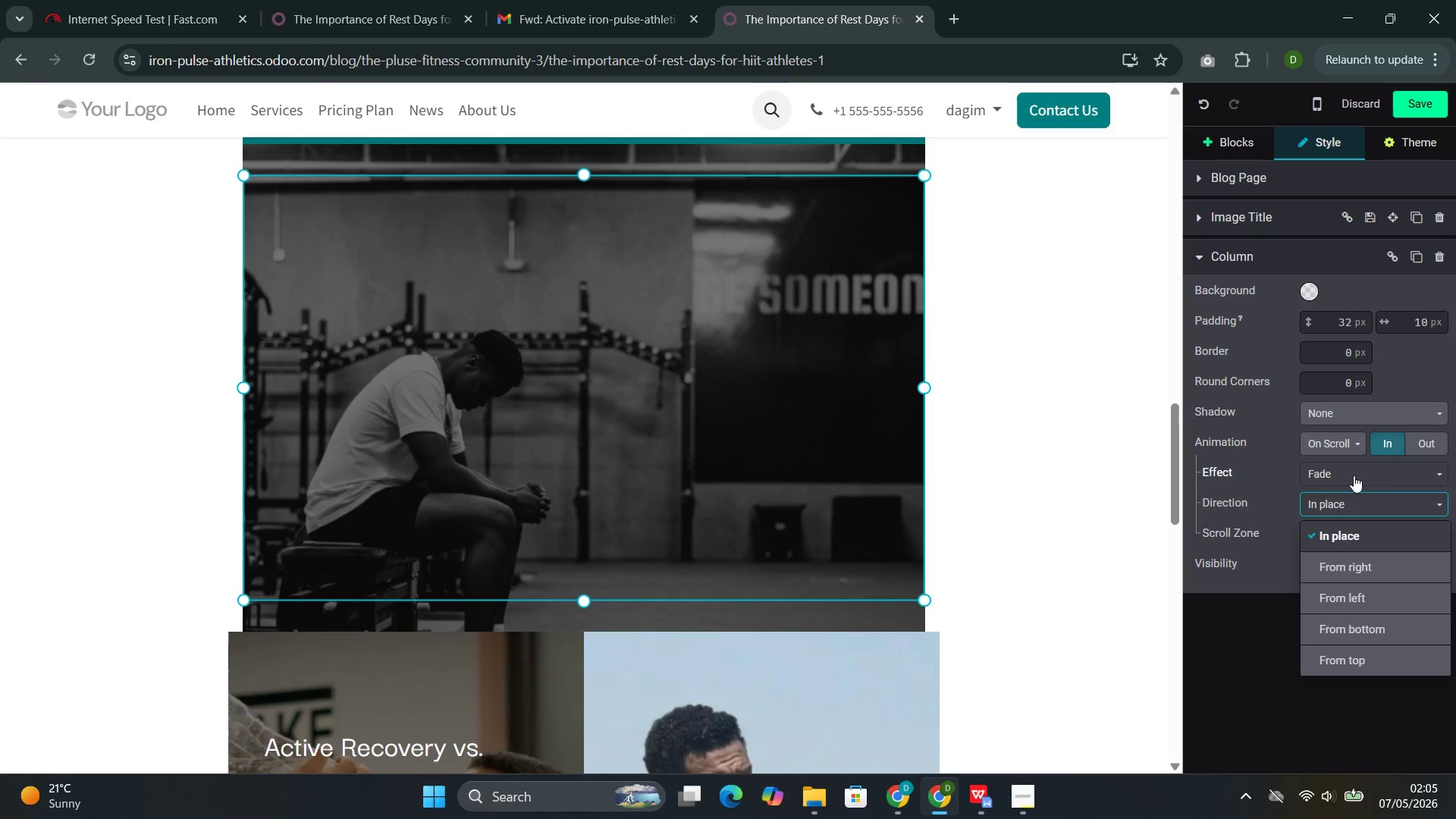 
left_click([1354, 475])
 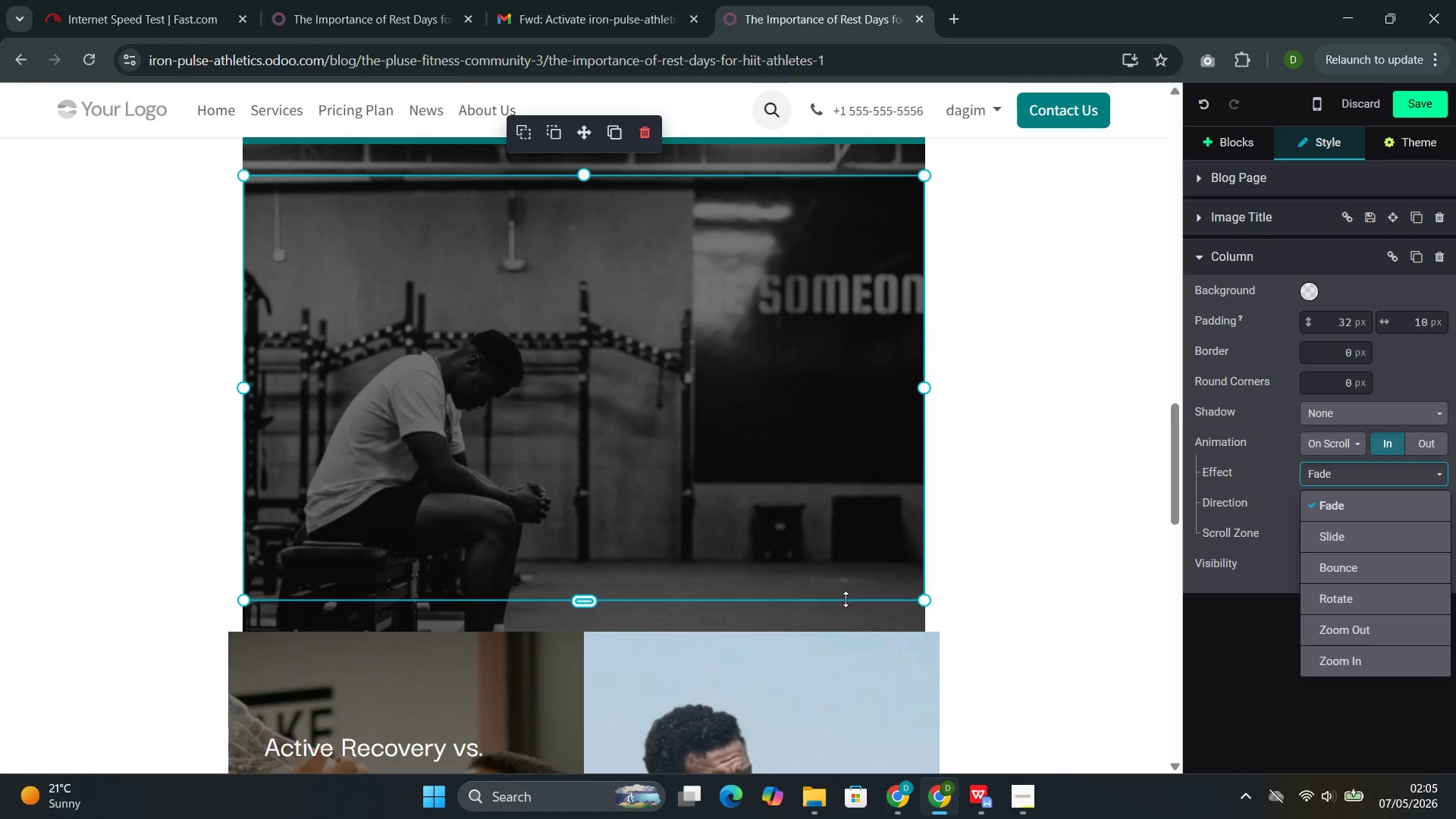 
left_click([839, 611])
 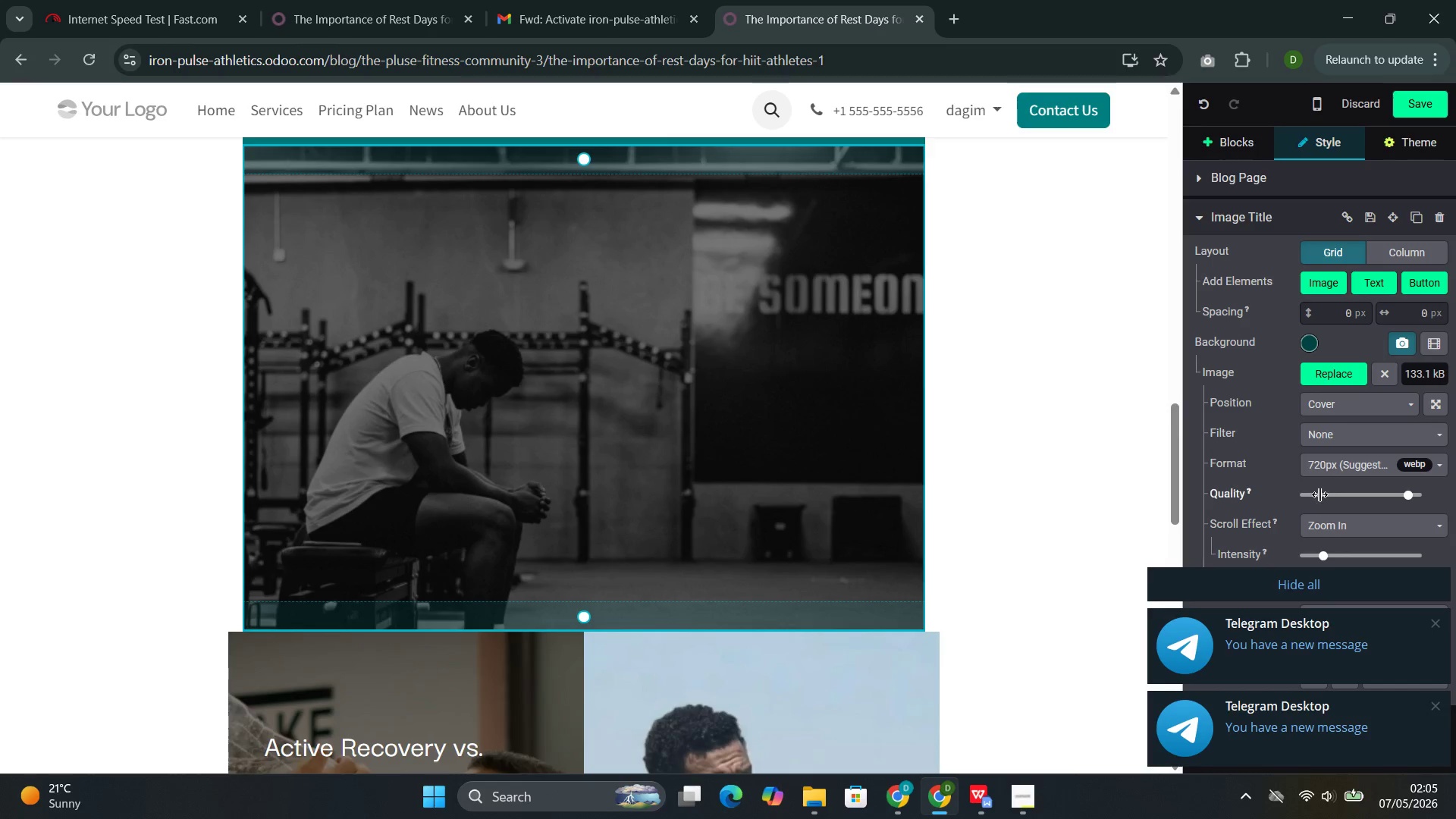 
left_click([1319, 529])
 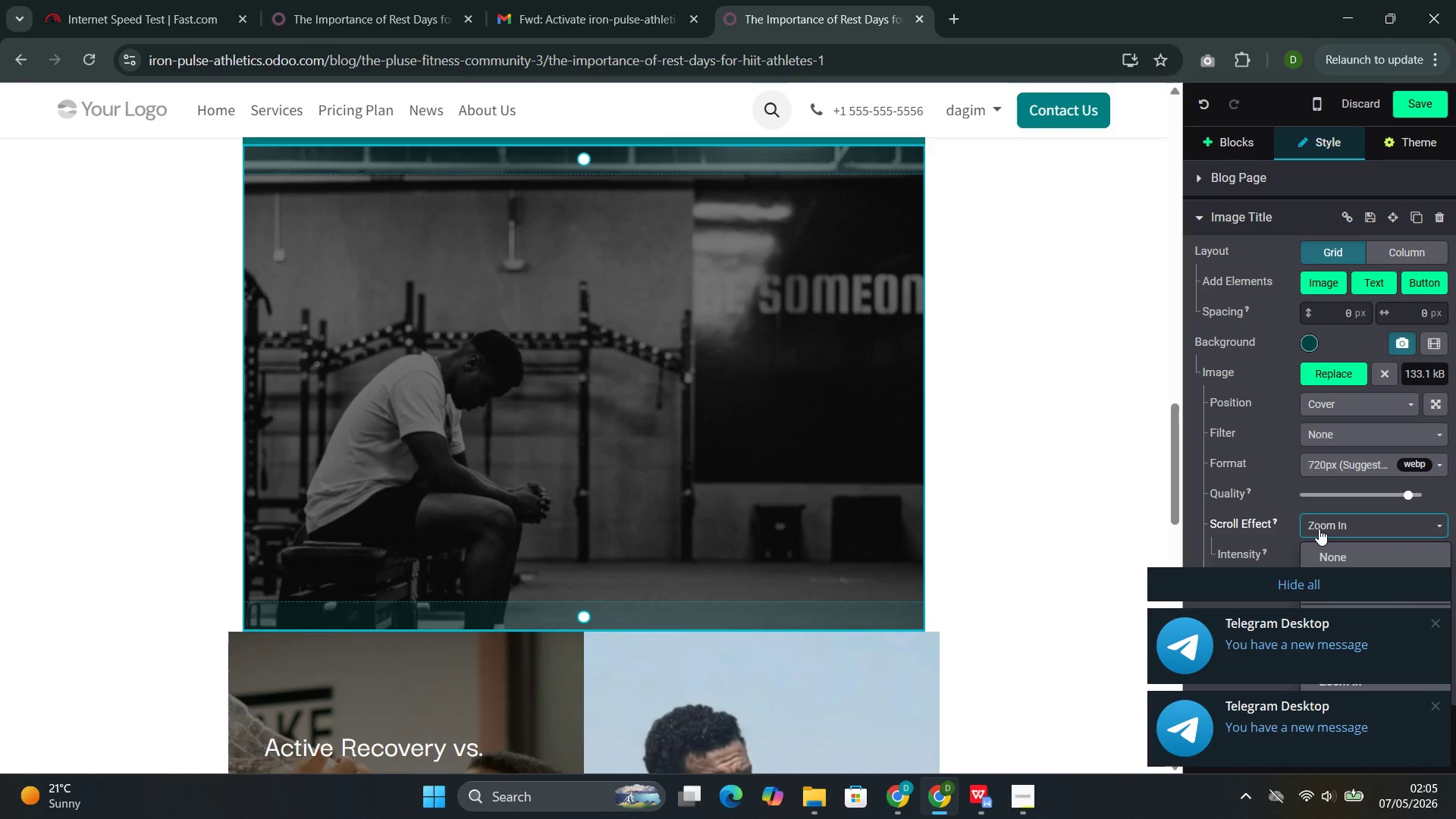 
left_click([1319, 529])
 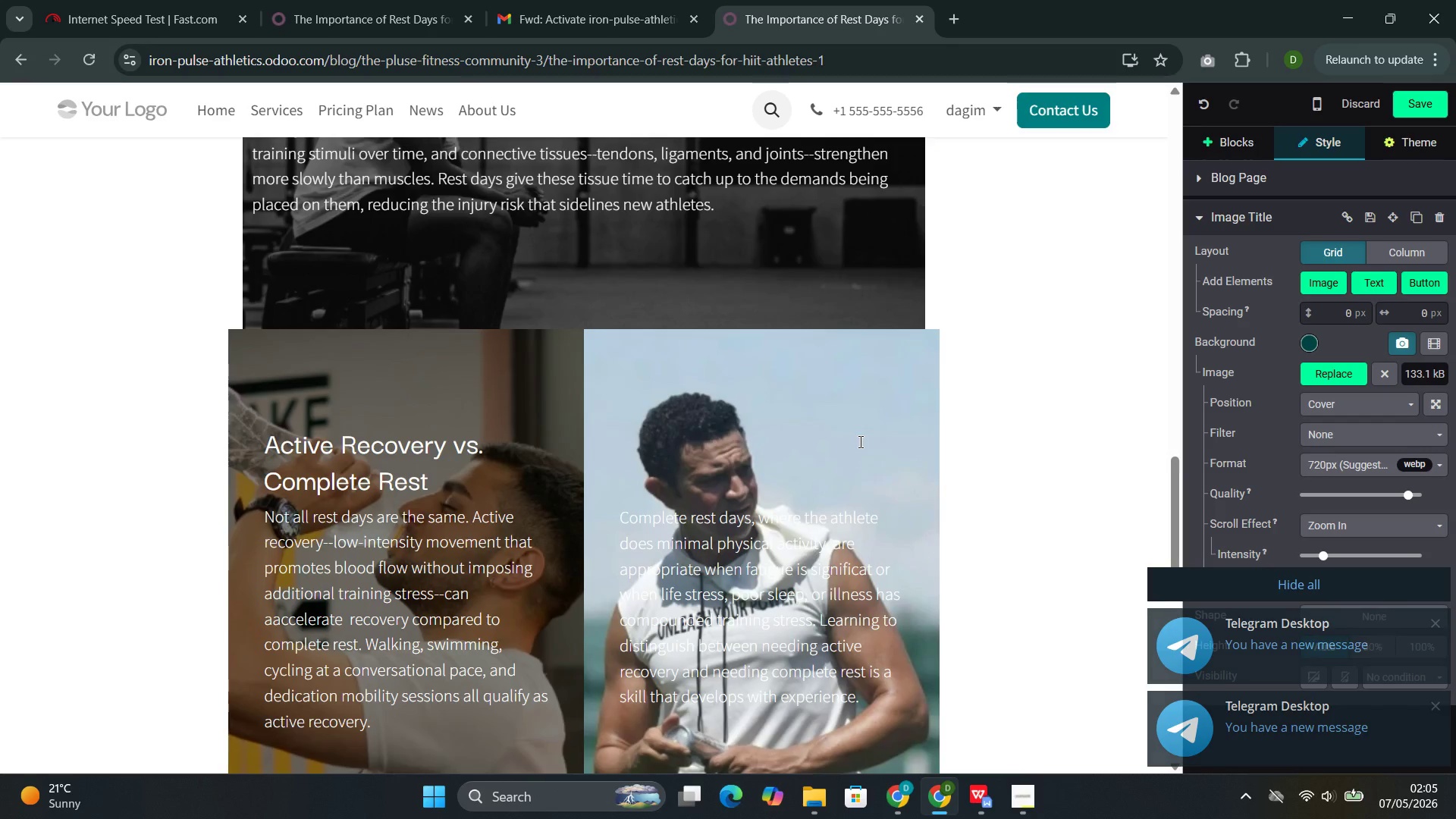 
wait(8.06)
 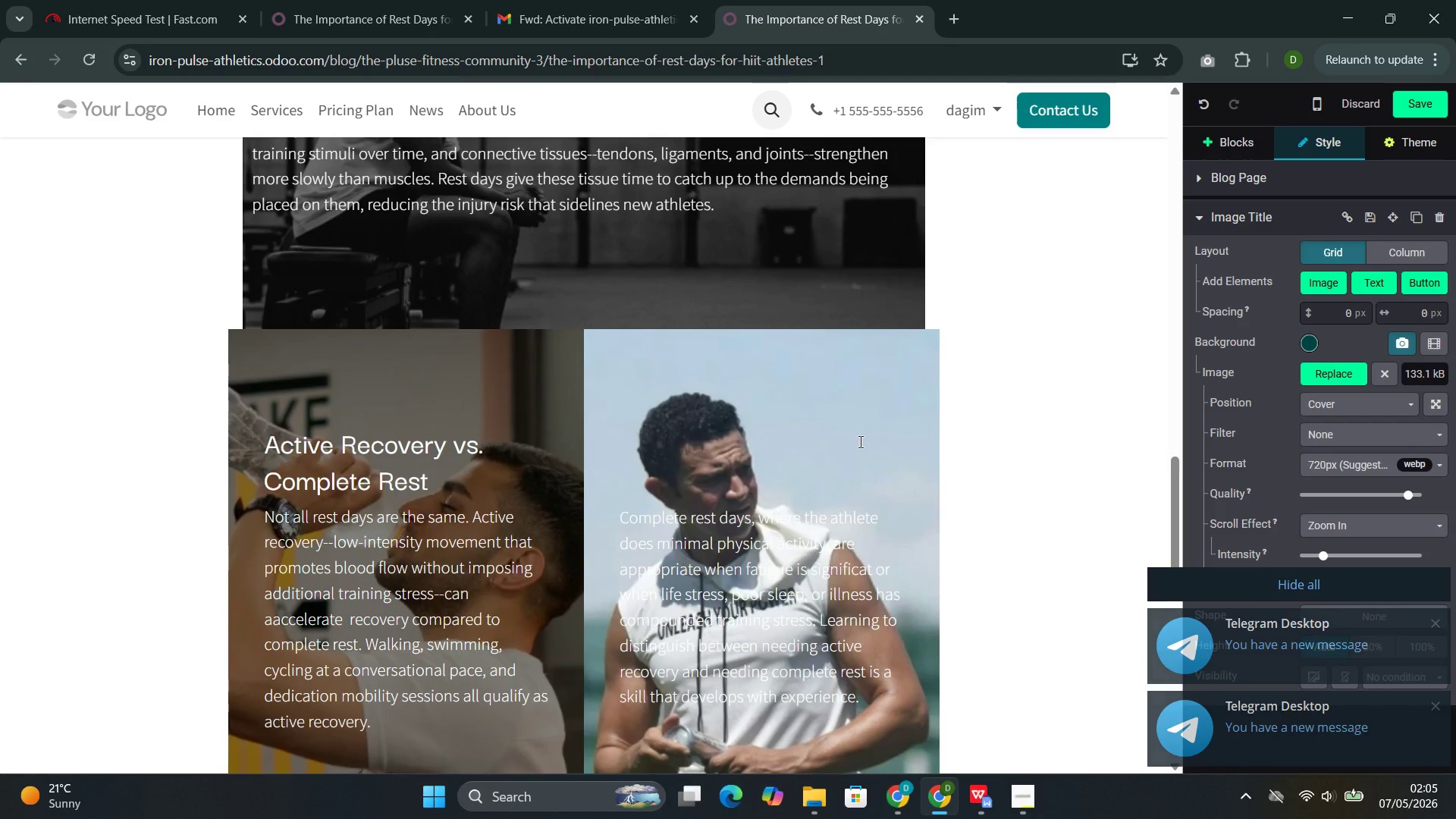 
left_click([1419, 111])
 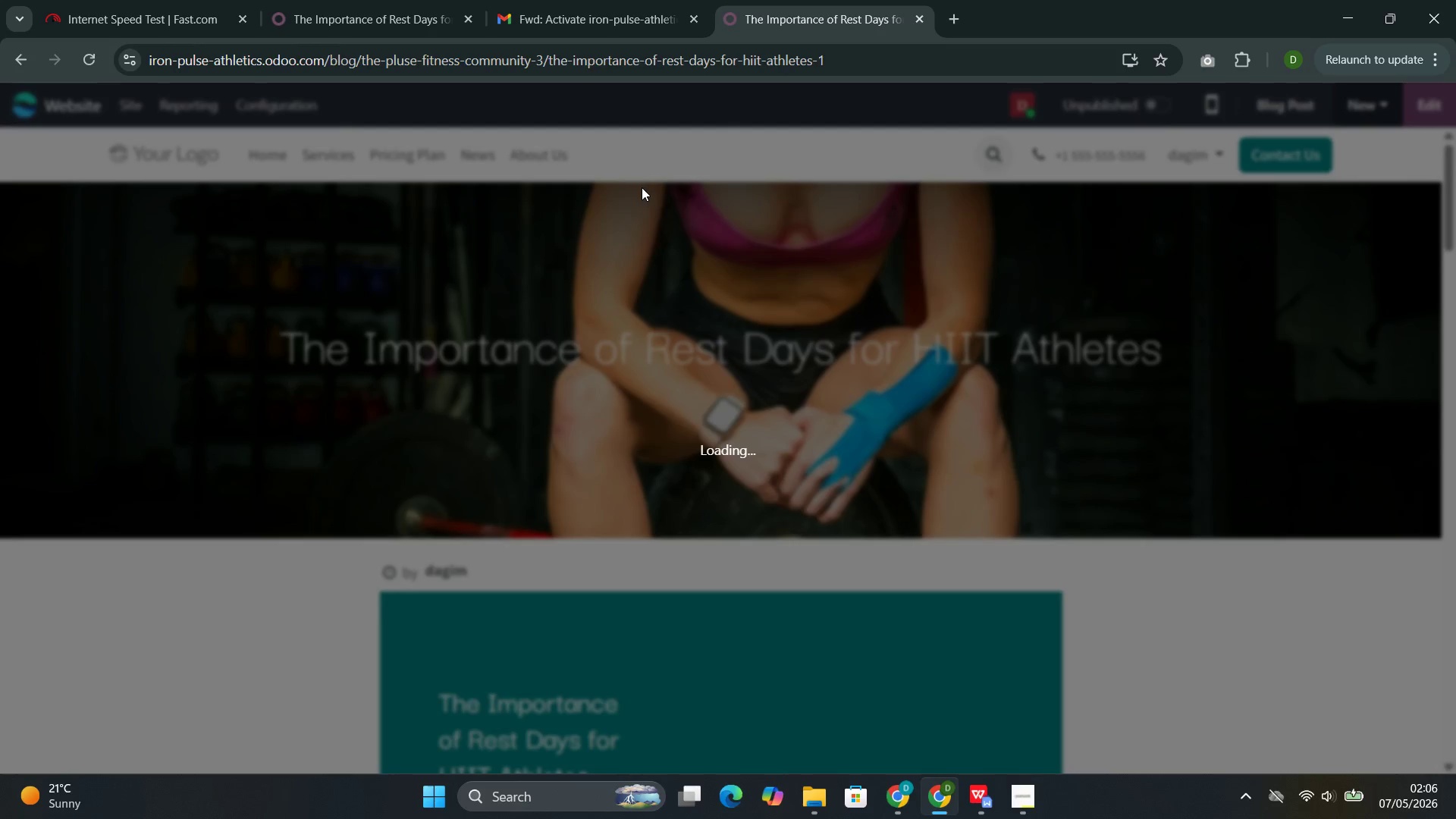 
wait(24.83)
 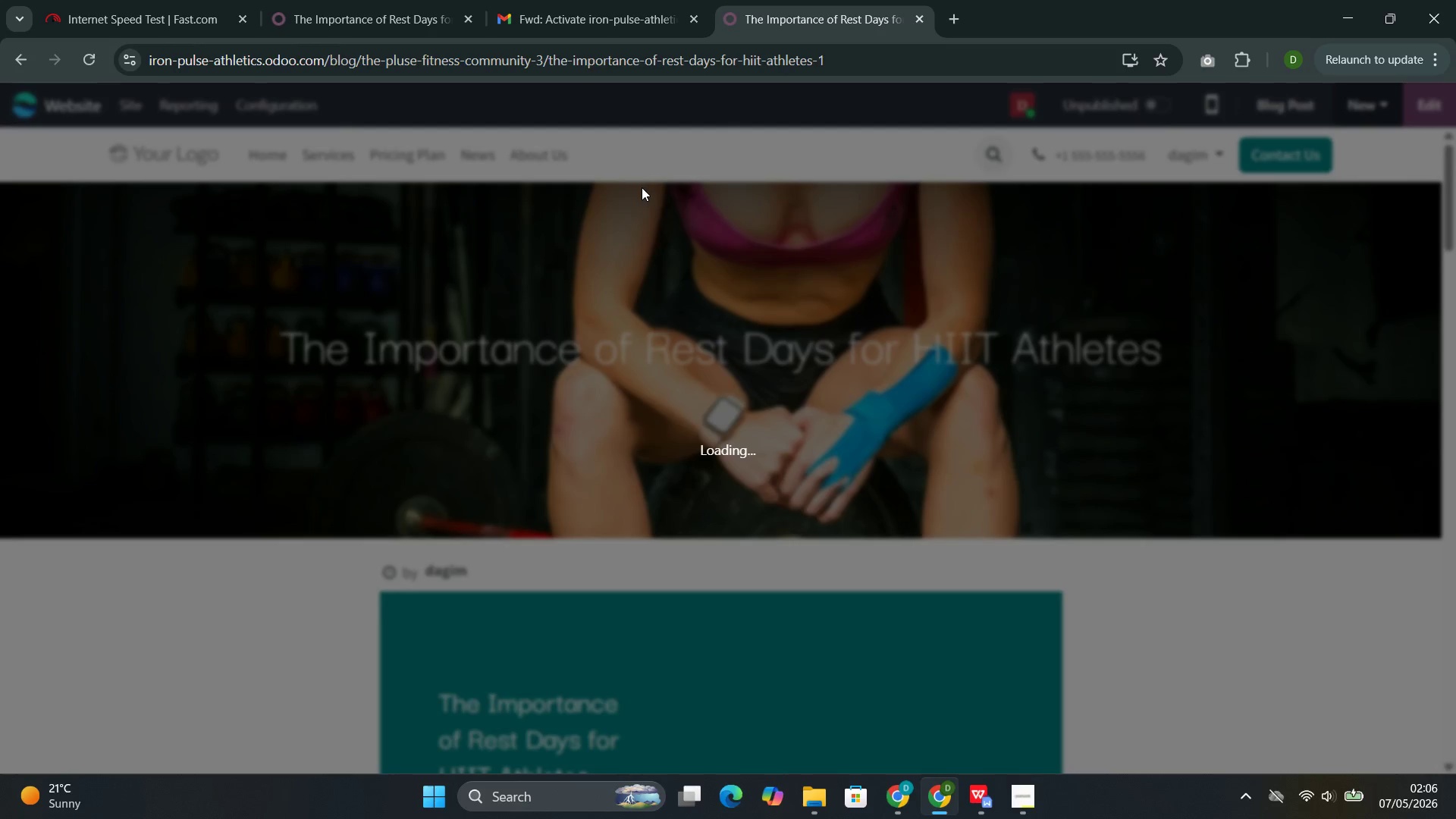 
left_click([130, 100])
 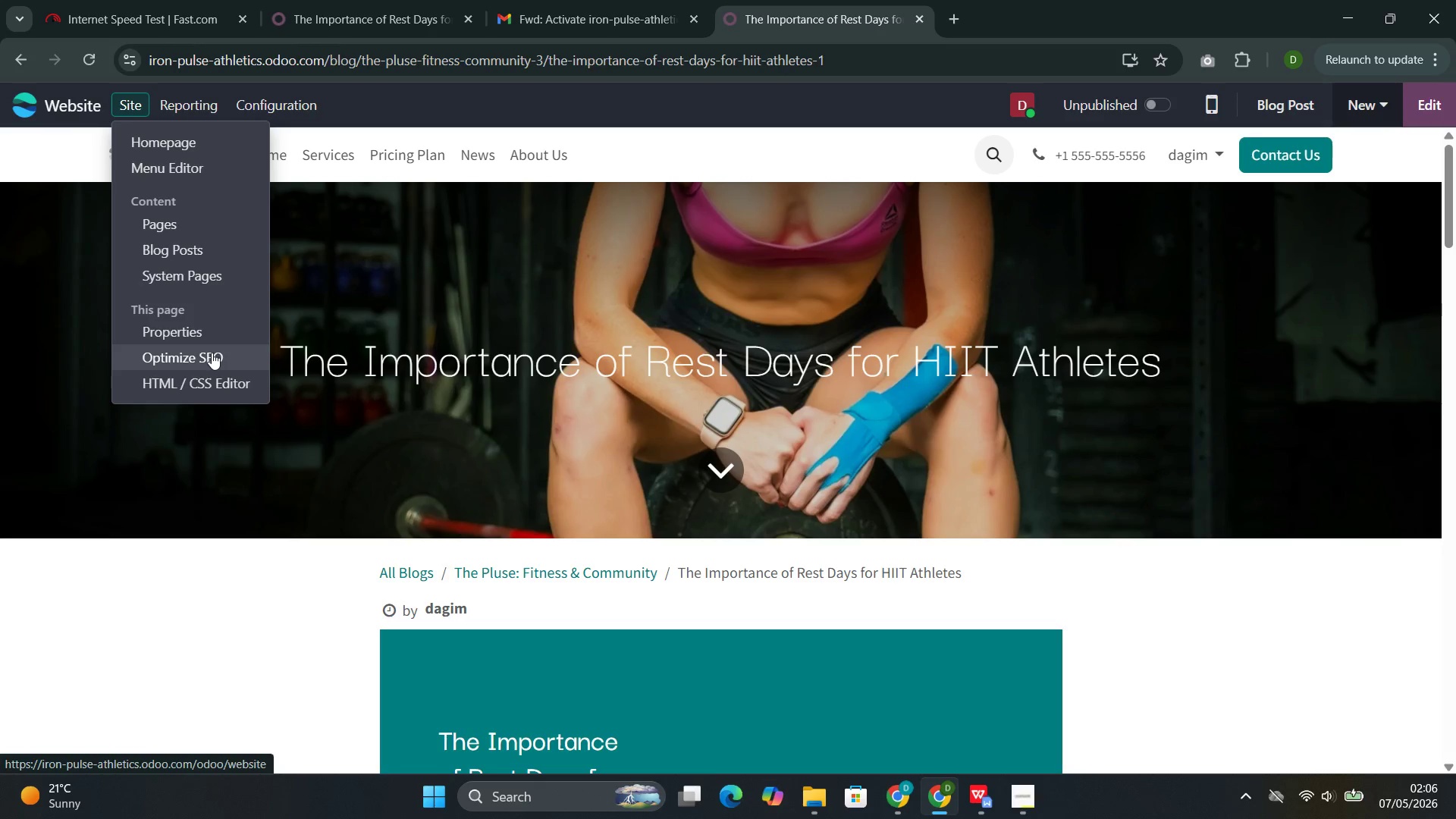 
left_click([212, 353])
 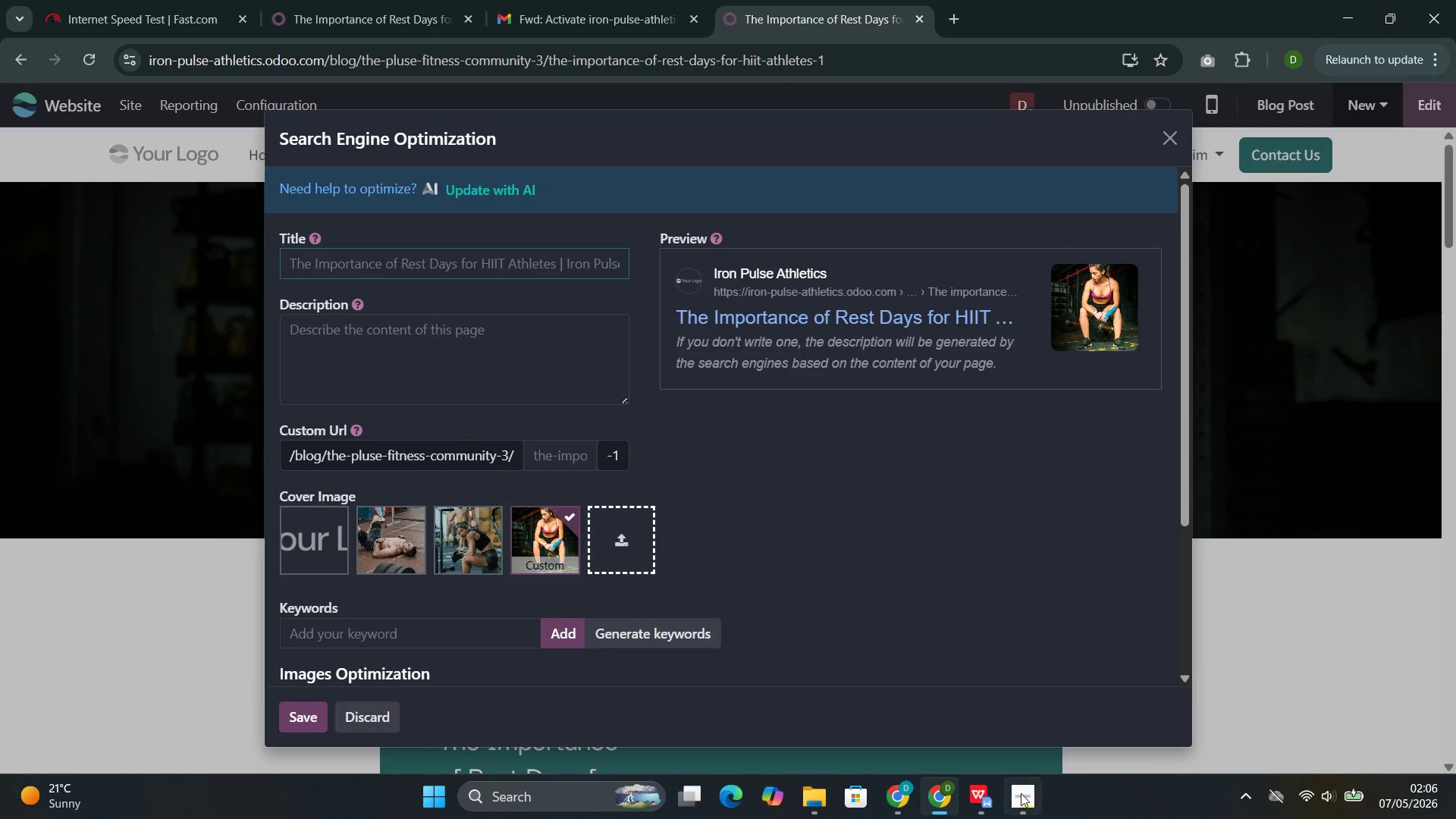 
left_click([994, 713])